 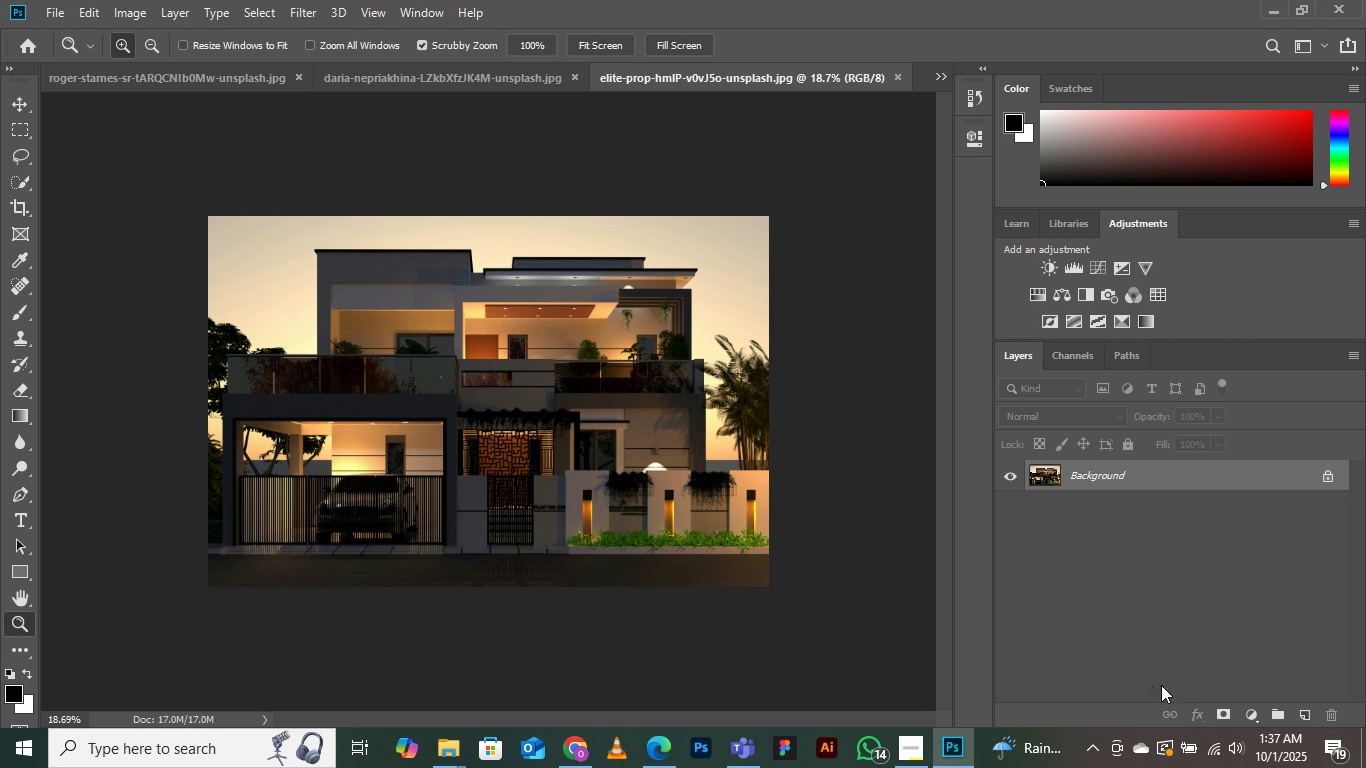 
left_click([1246, 717])
 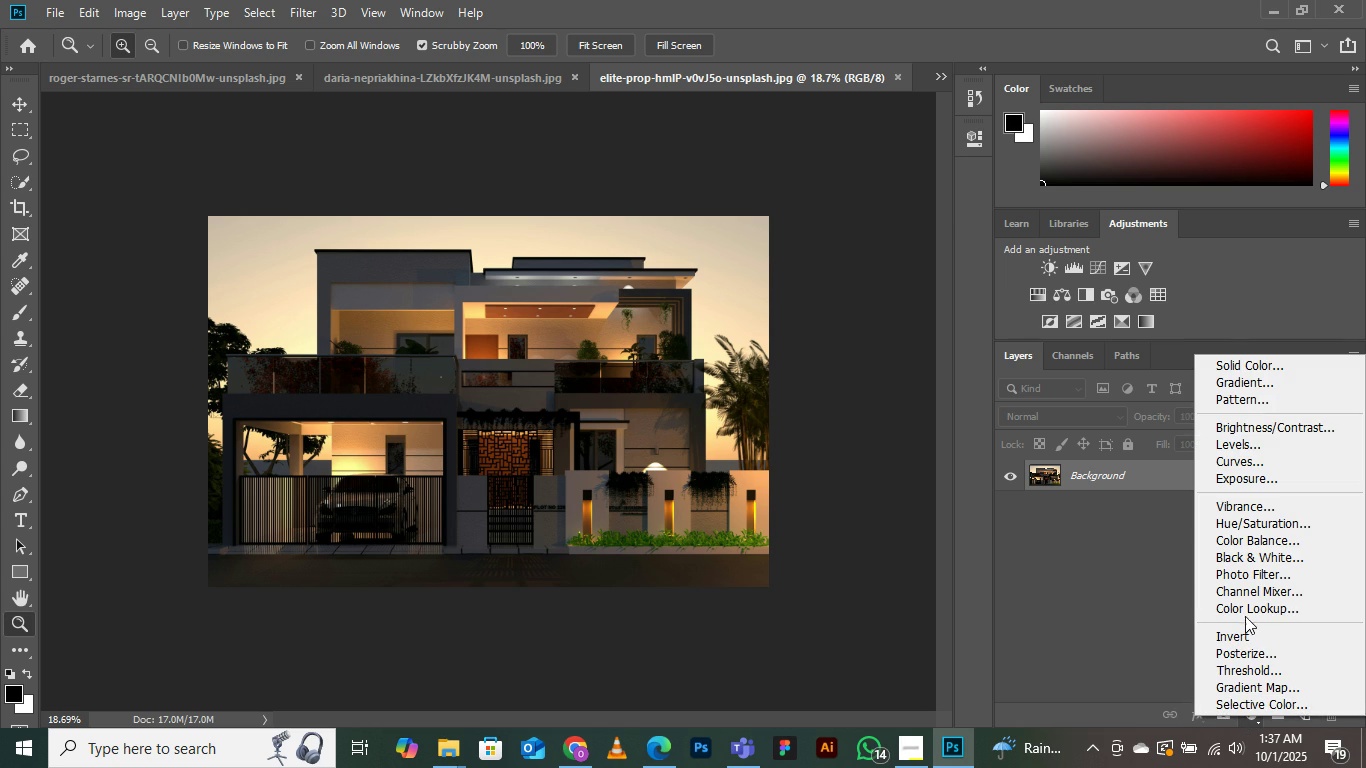 
left_click([1240, 612])
 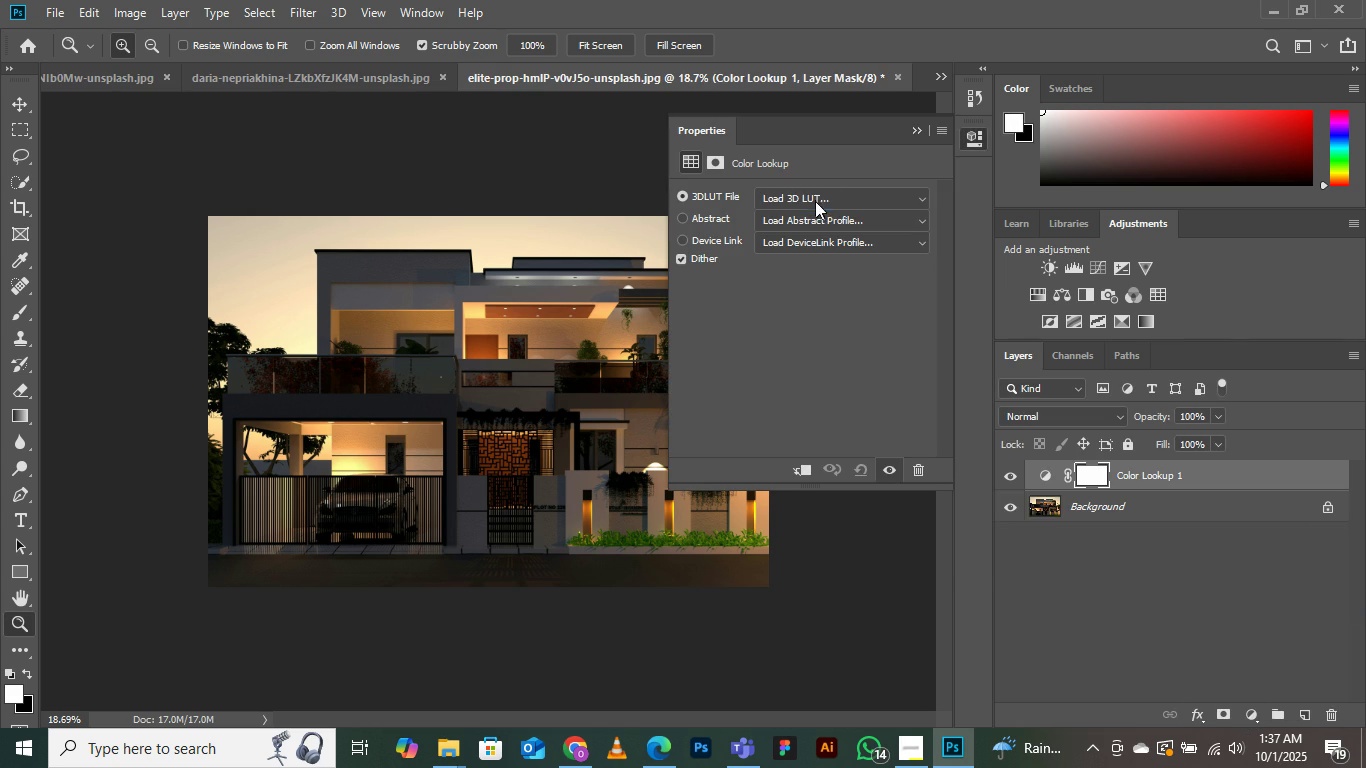 
left_click([815, 200])
 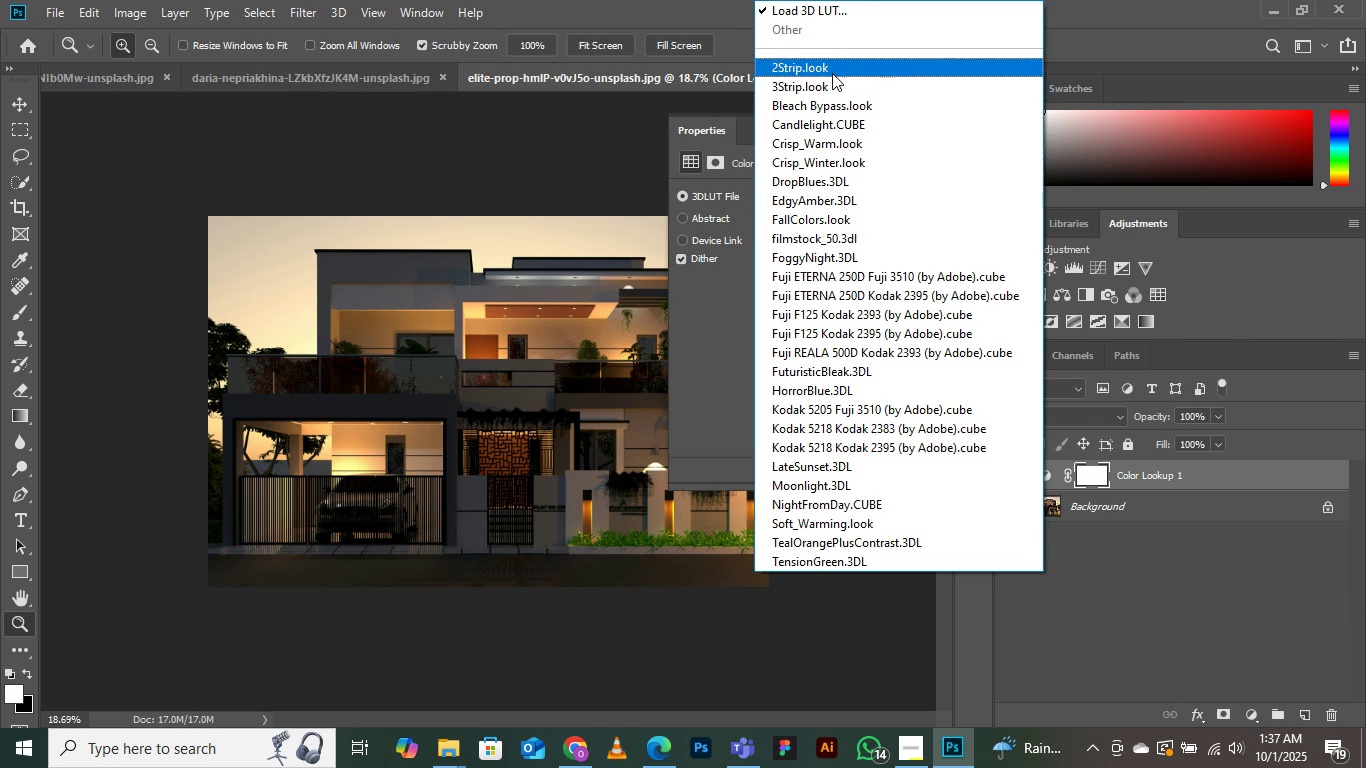 
left_click([826, 70])
 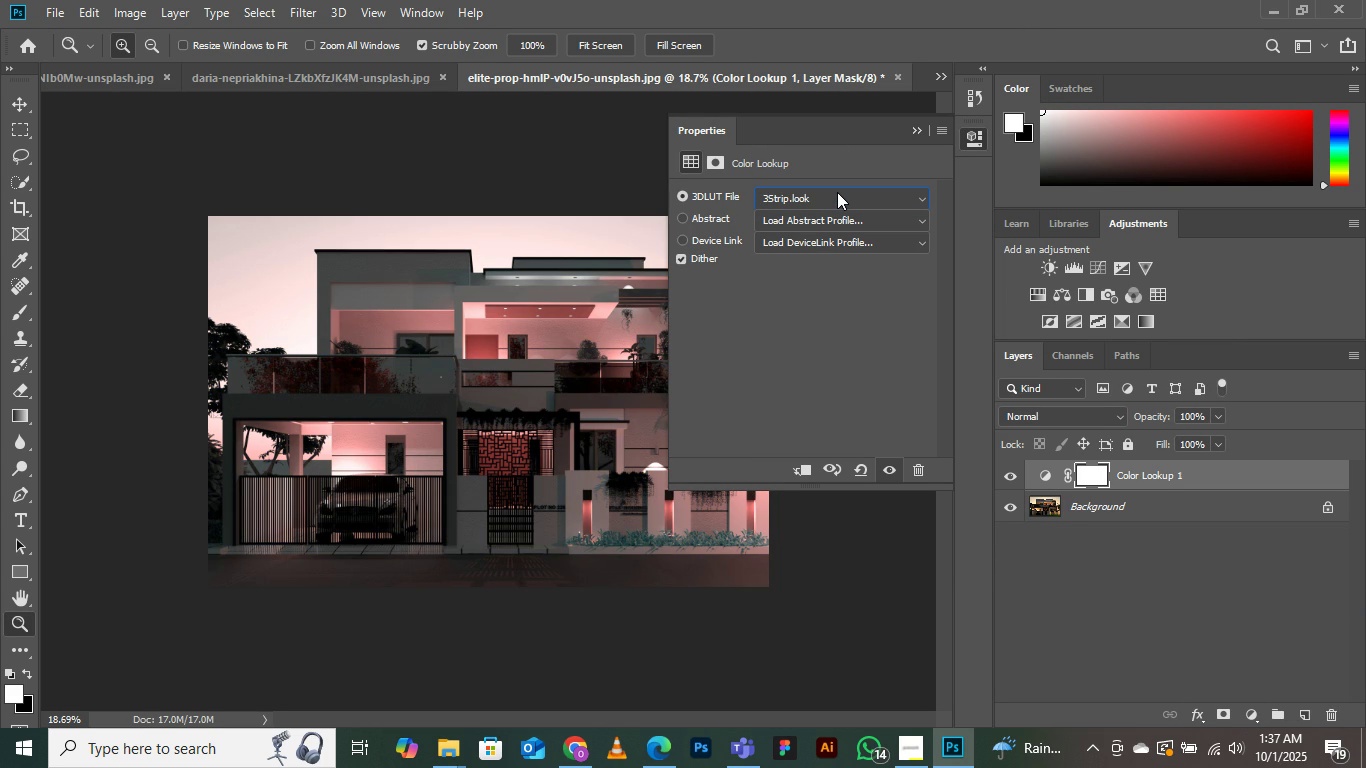 
scroll: coordinate [837, 192], scroll_direction: down, amount: 4.0
 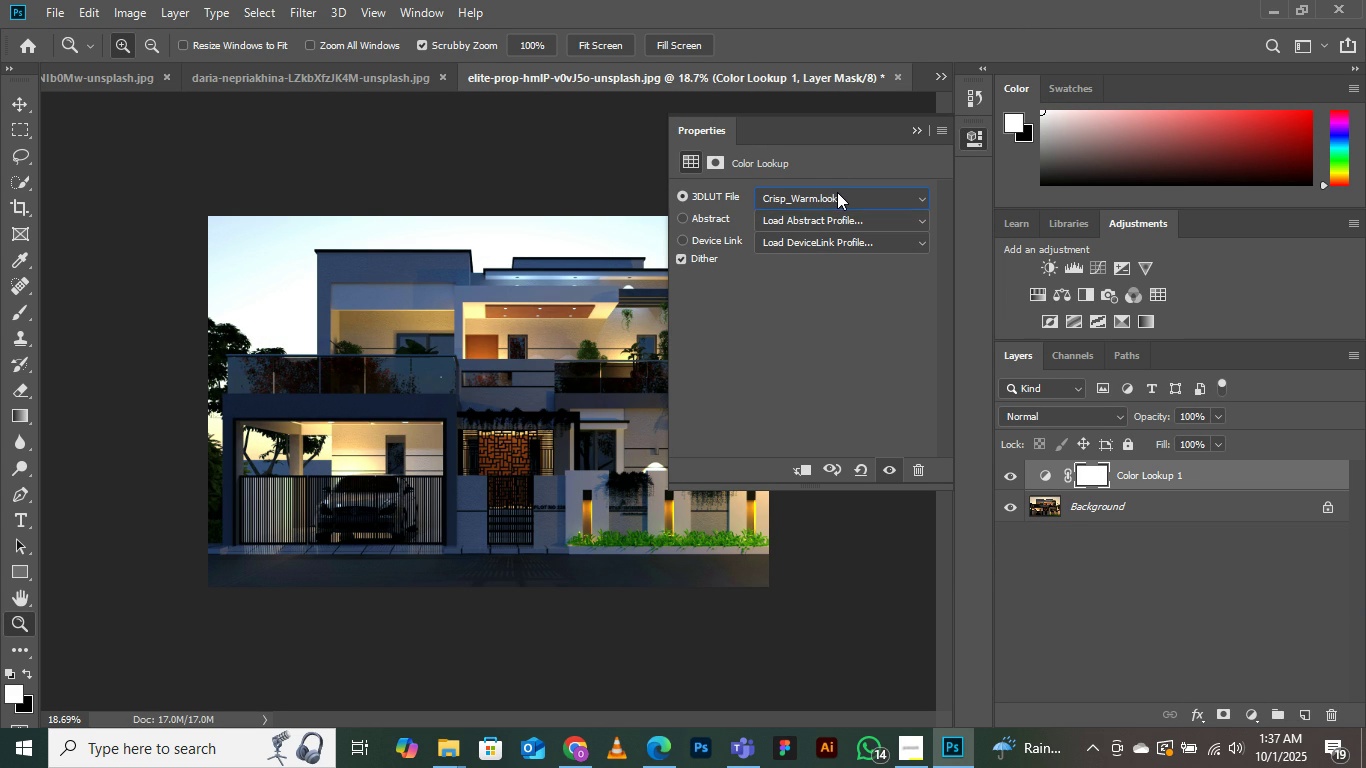 
scroll: coordinate [837, 192], scroll_direction: up, amount: 1.0
 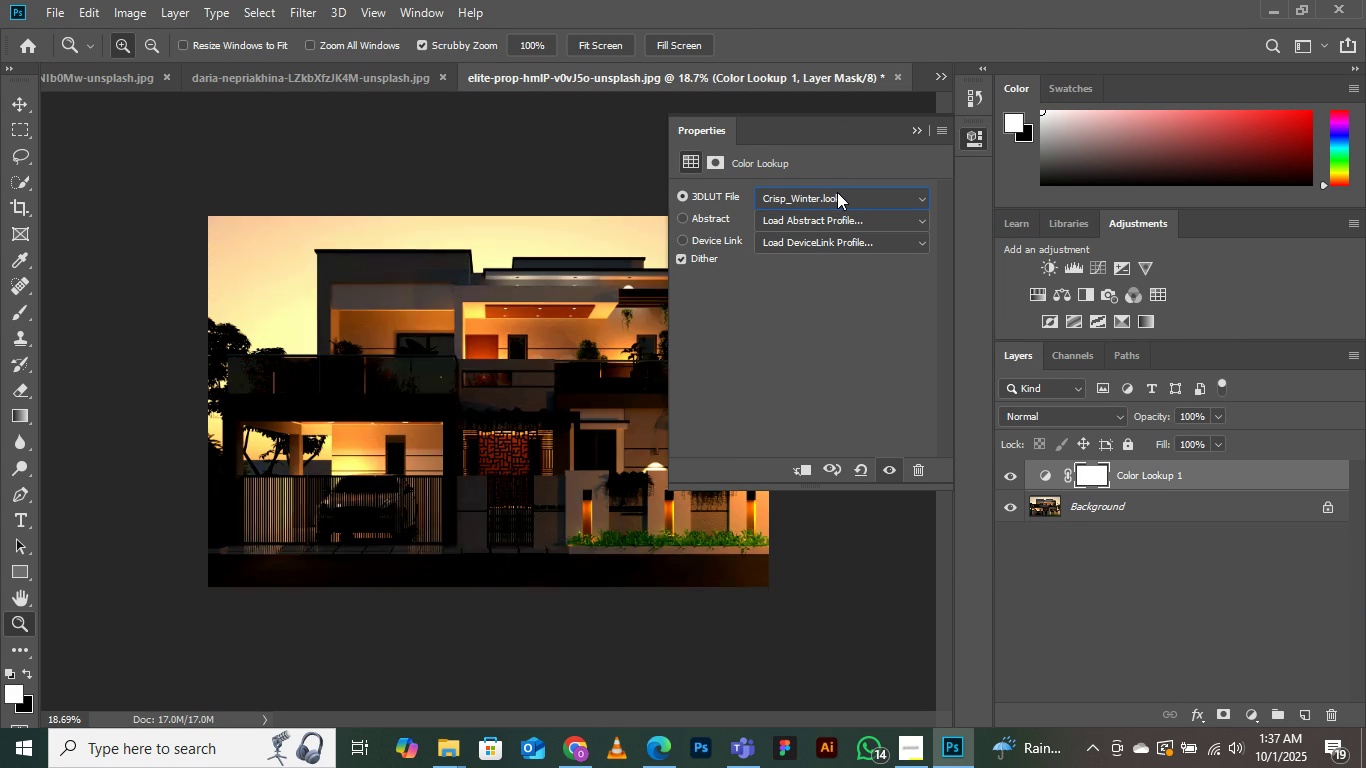 
scroll: coordinate [837, 192], scroll_direction: down, amount: 2.0
 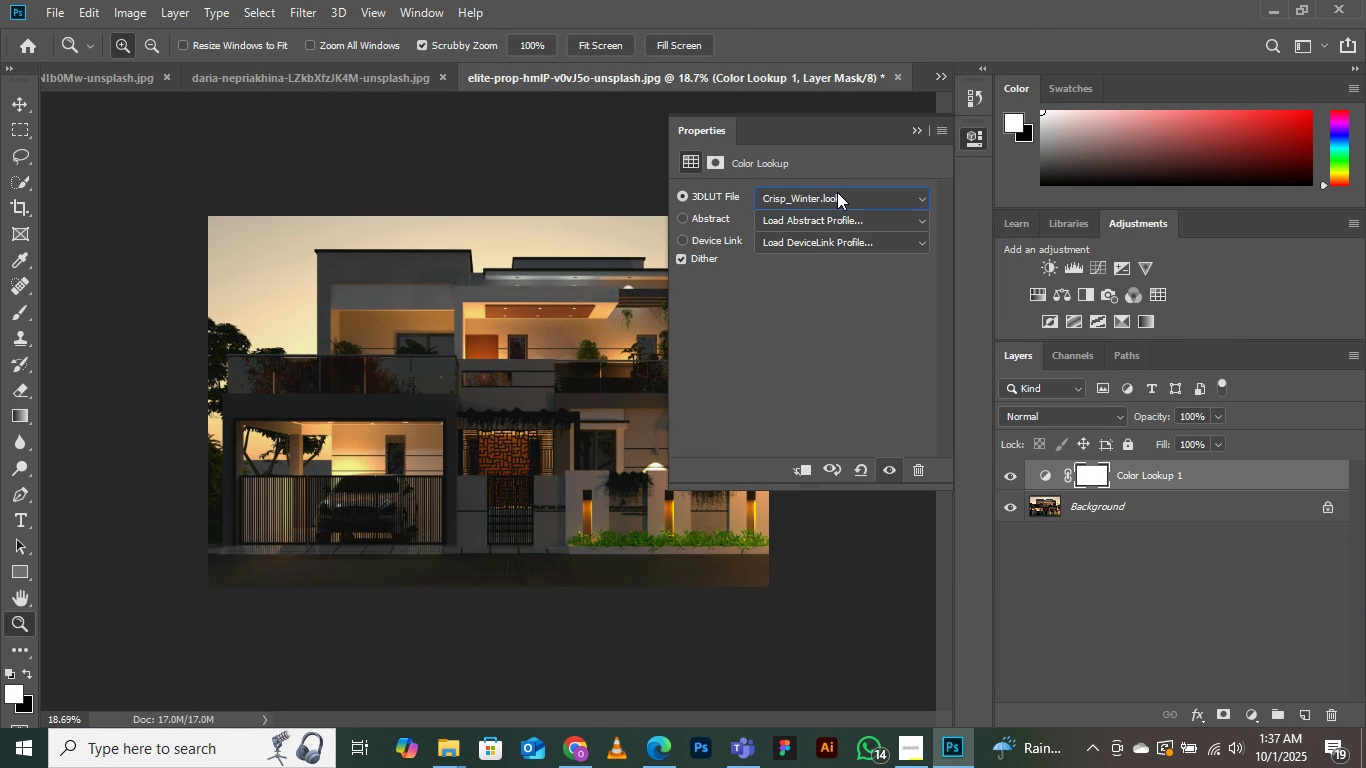 
scroll: coordinate [837, 192], scroll_direction: up, amount: 1.0
 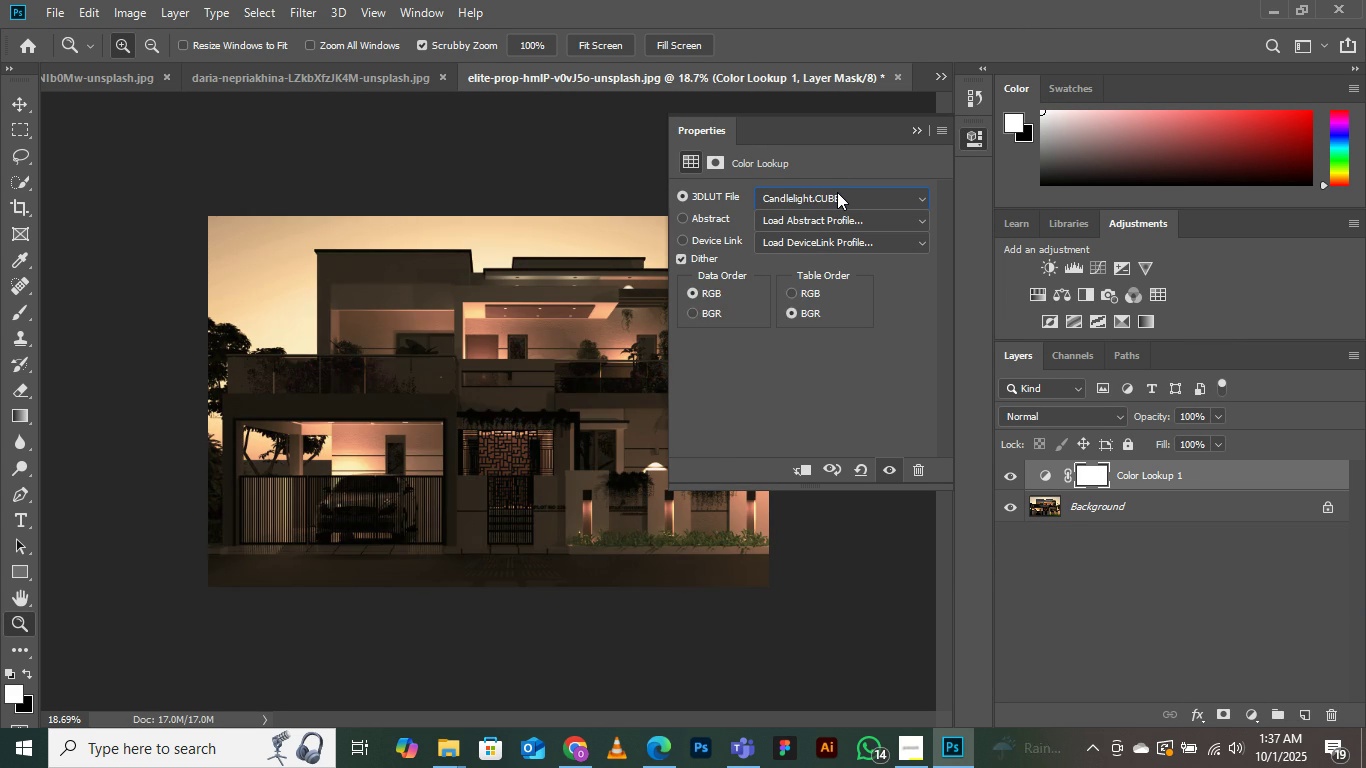 
scroll: coordinate [837, 192], scroll_direction: down, amount: 1.0
 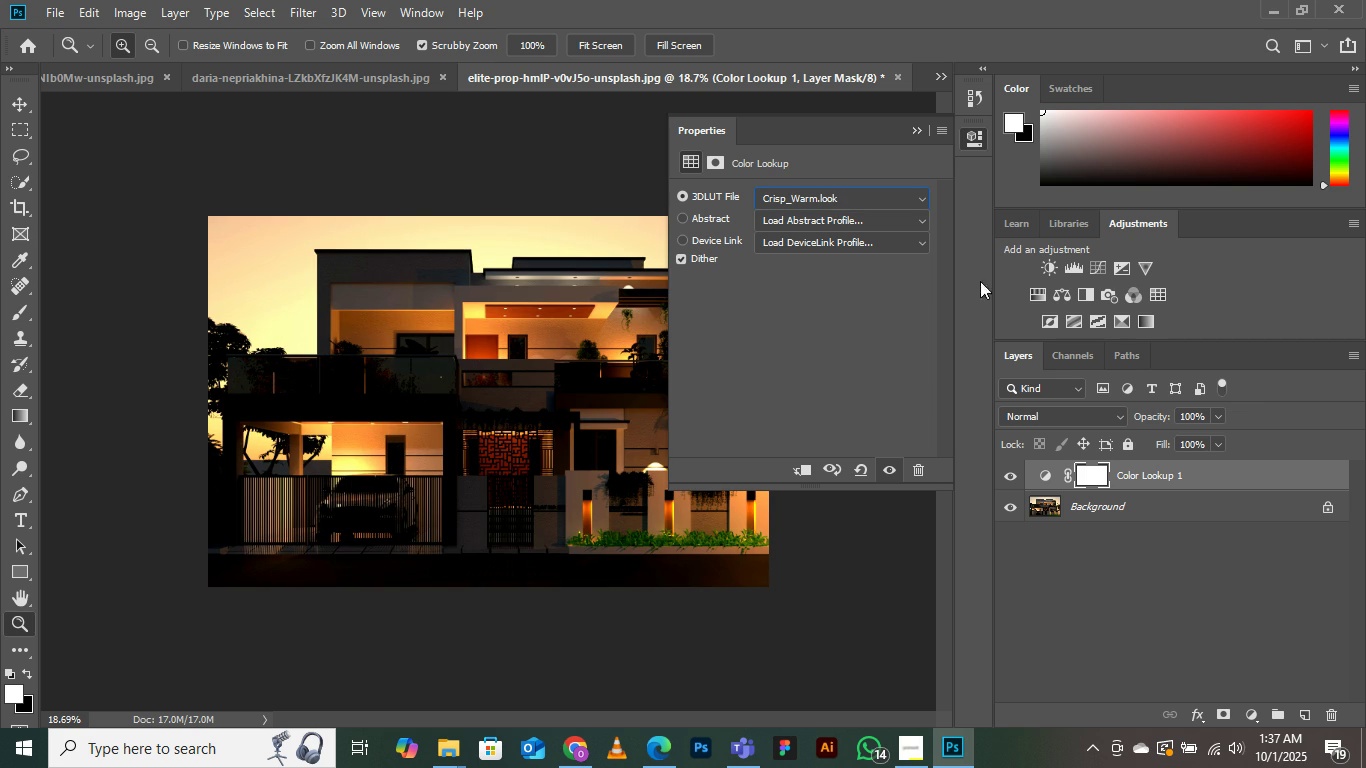 
left_click([915, 130])
 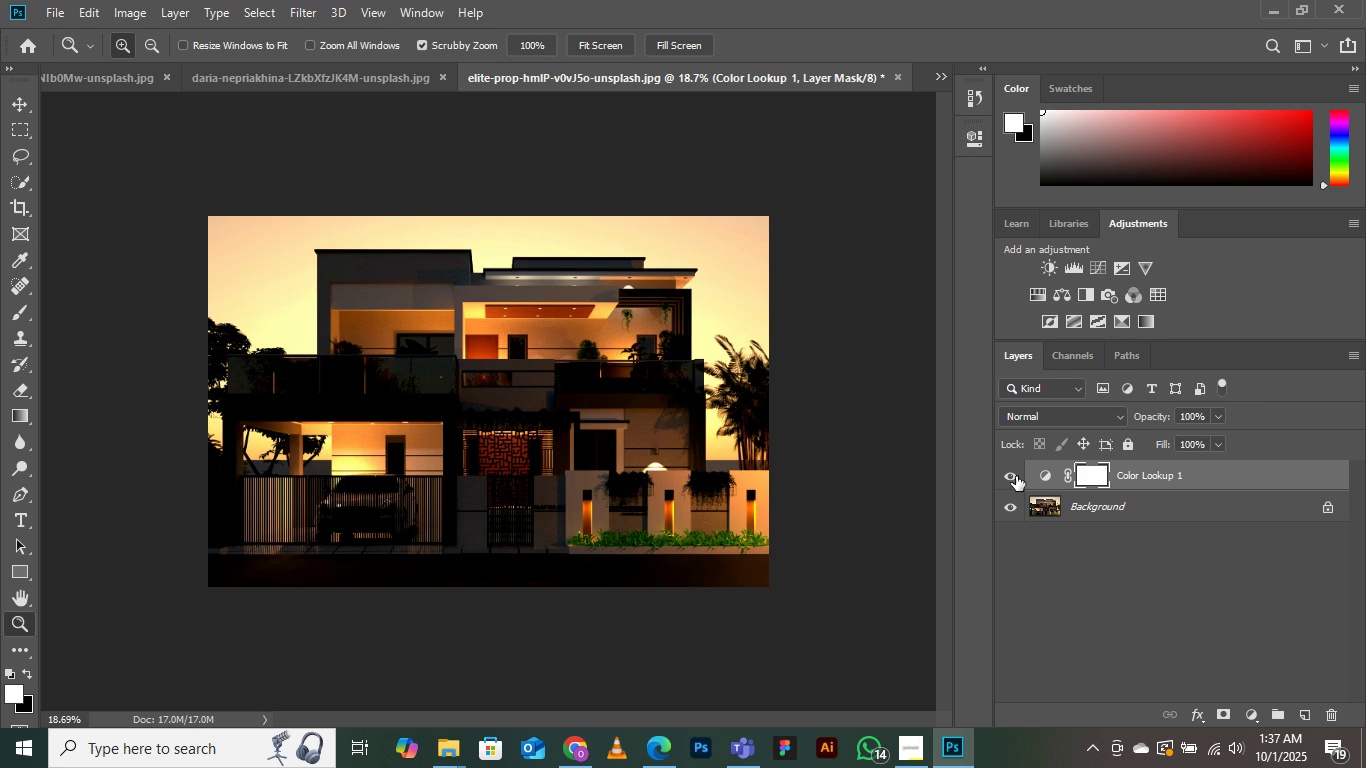 
left_click([1016, 476])
 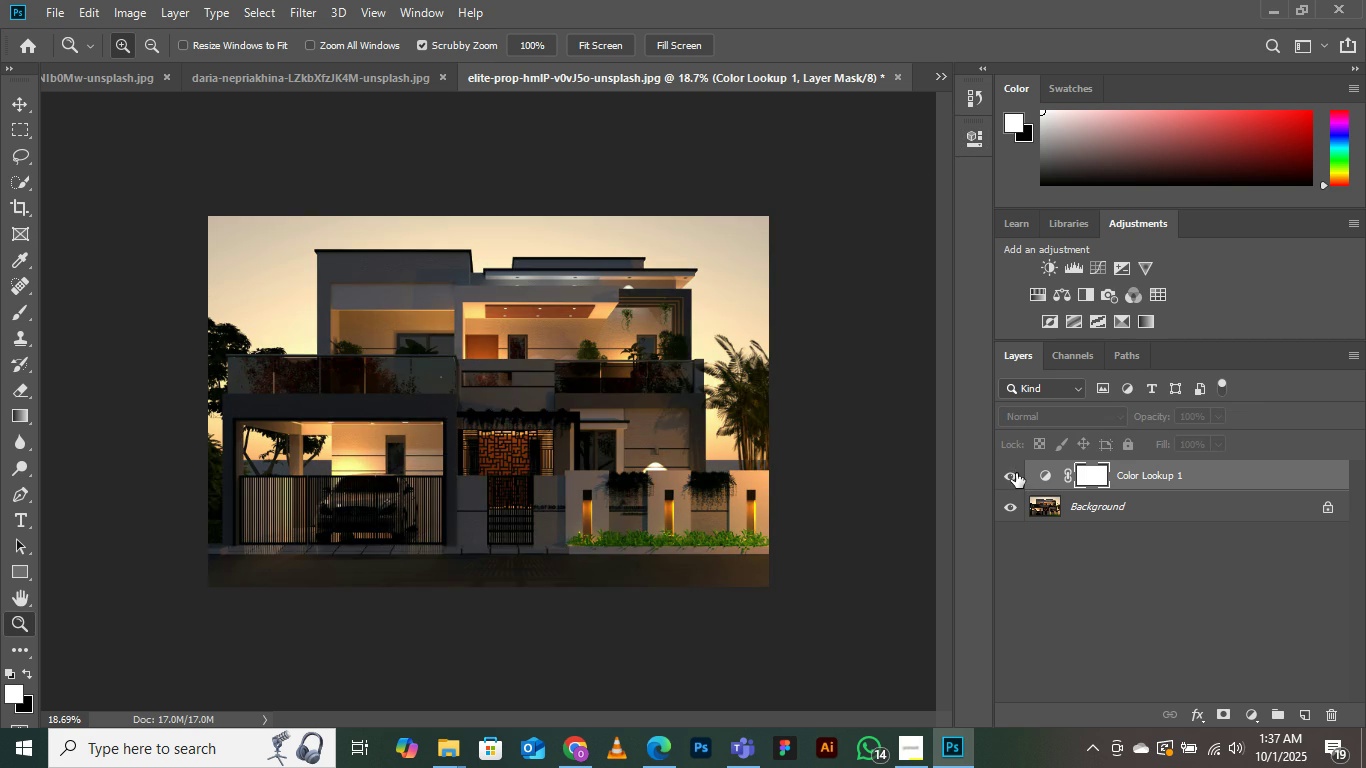 
left_click([1016, 473])
 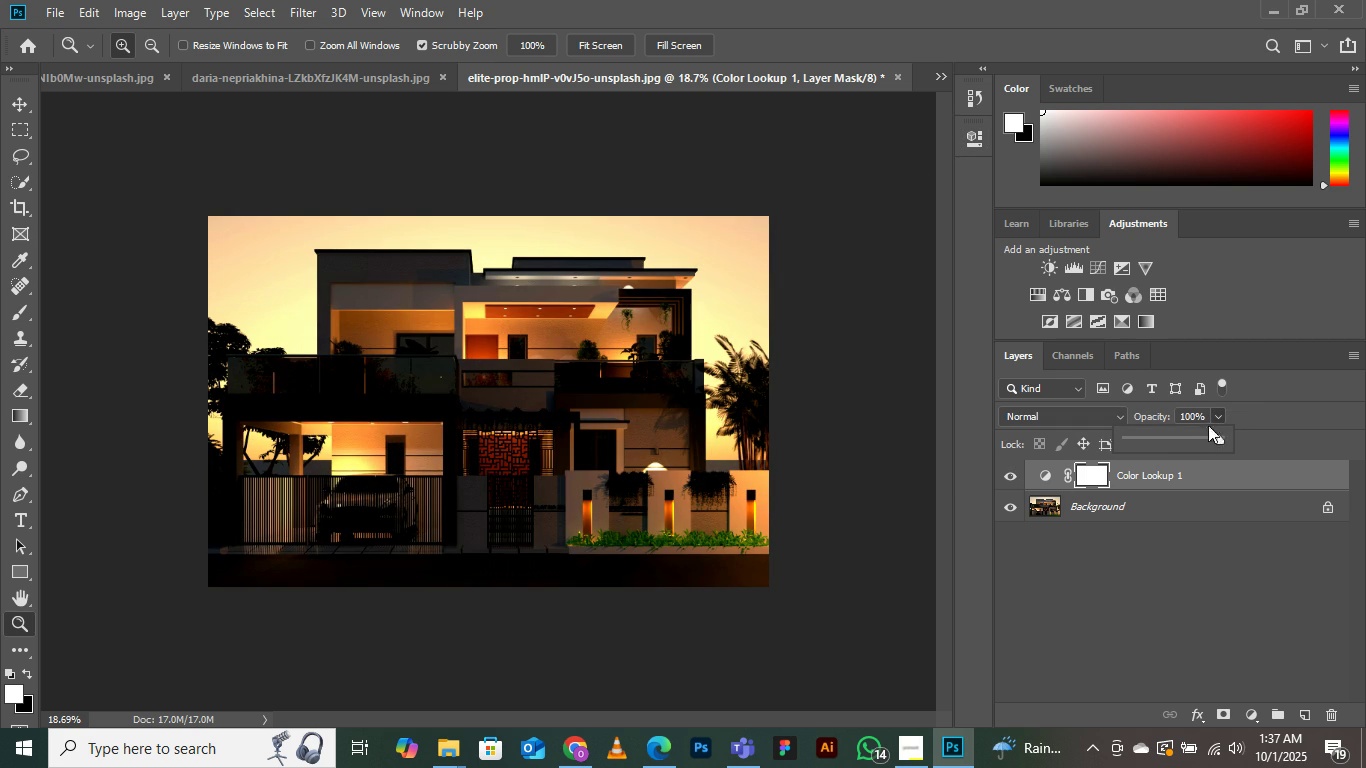 
double_click([1191, 439])